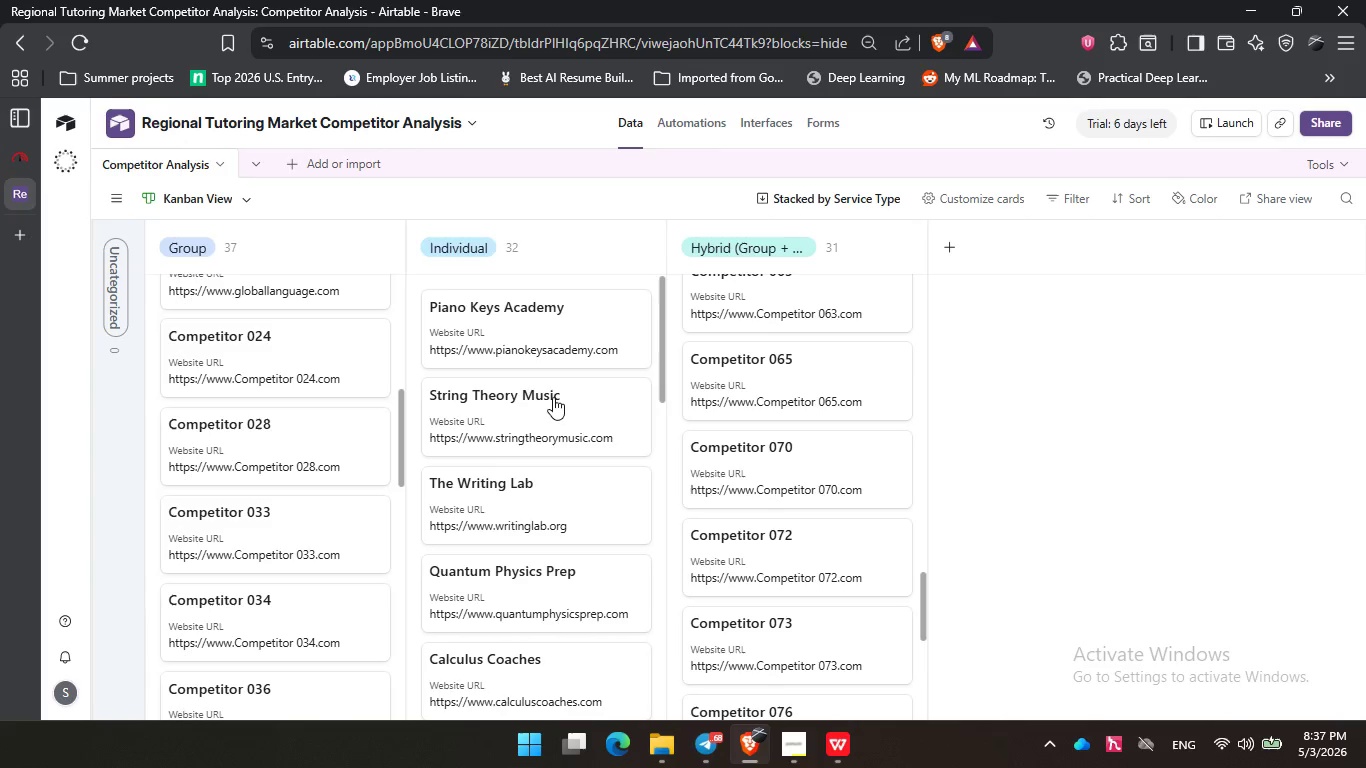 
scroll: coordinate [557, 402], scroll_direction: down, amount: 12.0
 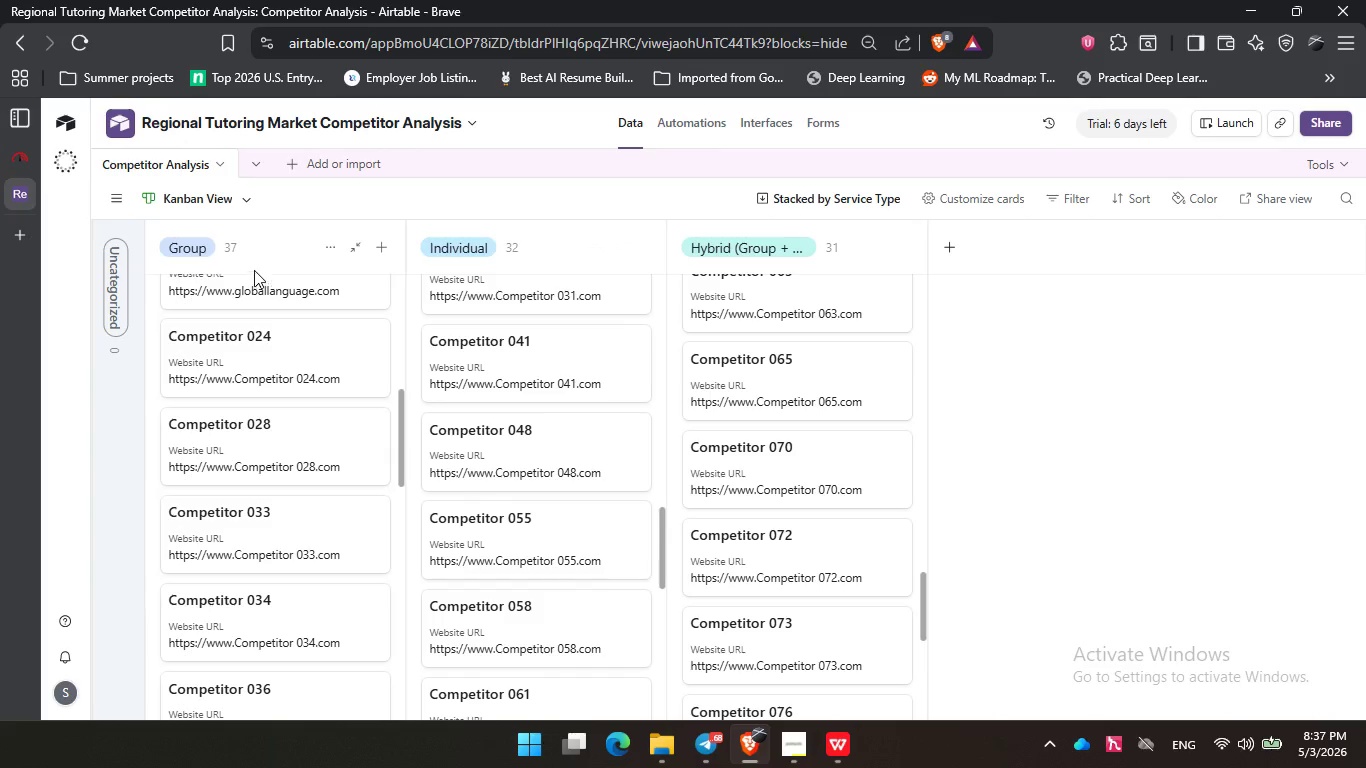 
left_click([269, 254])
 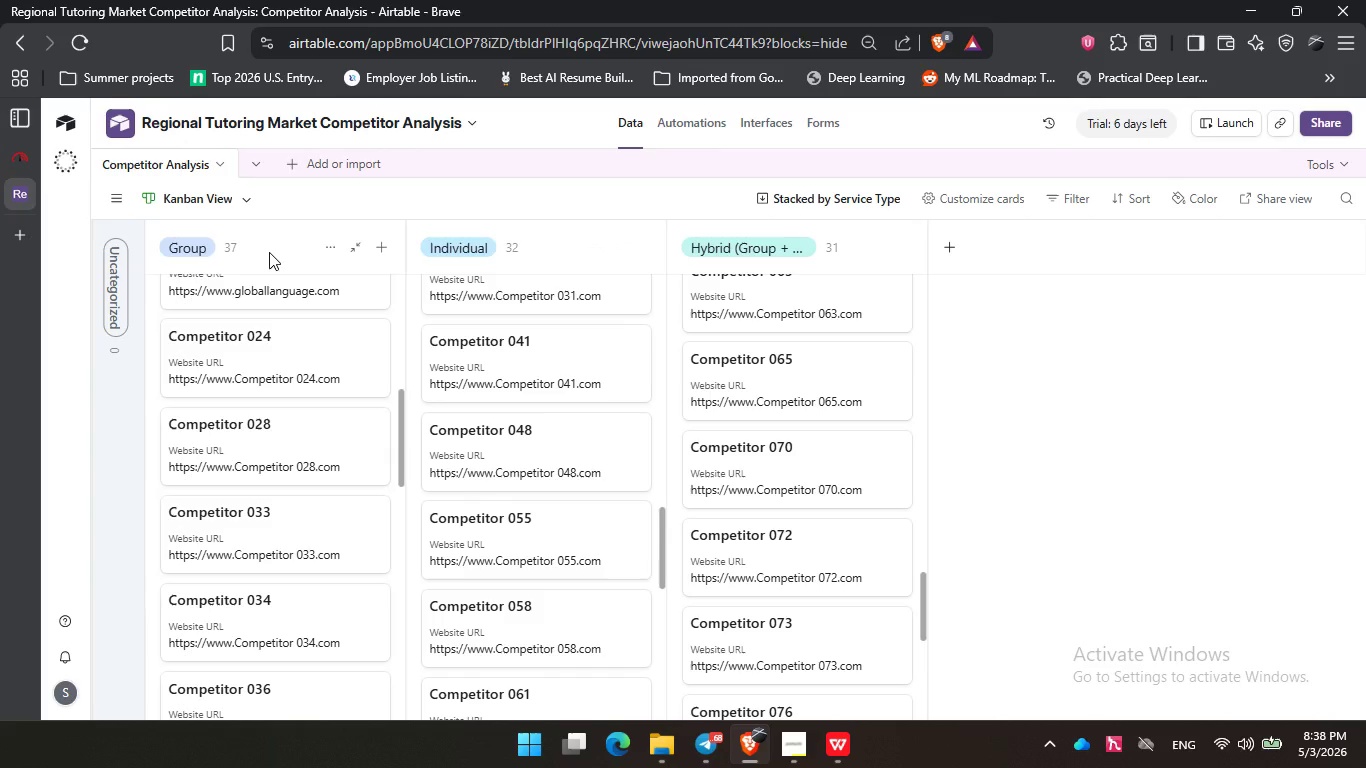 
wait(37.86)
 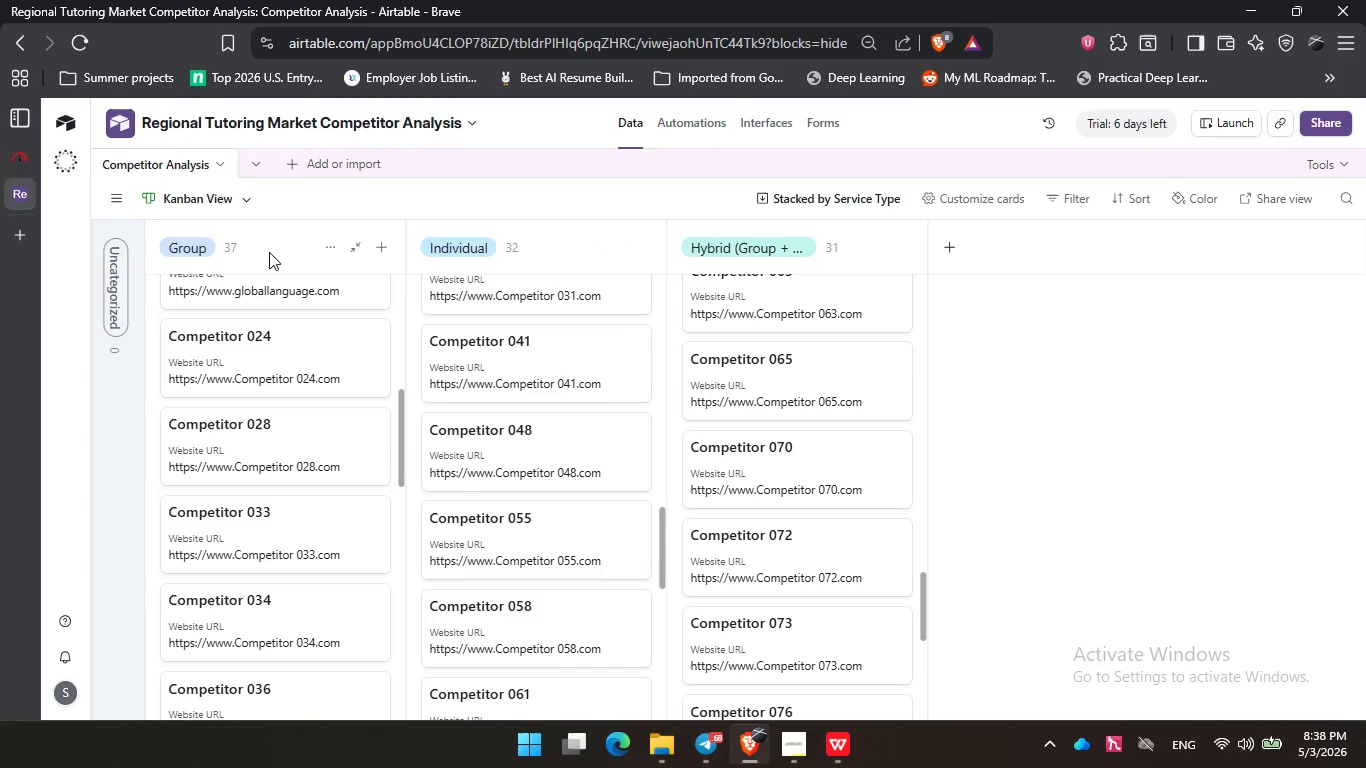 
left_click([441, 201])
 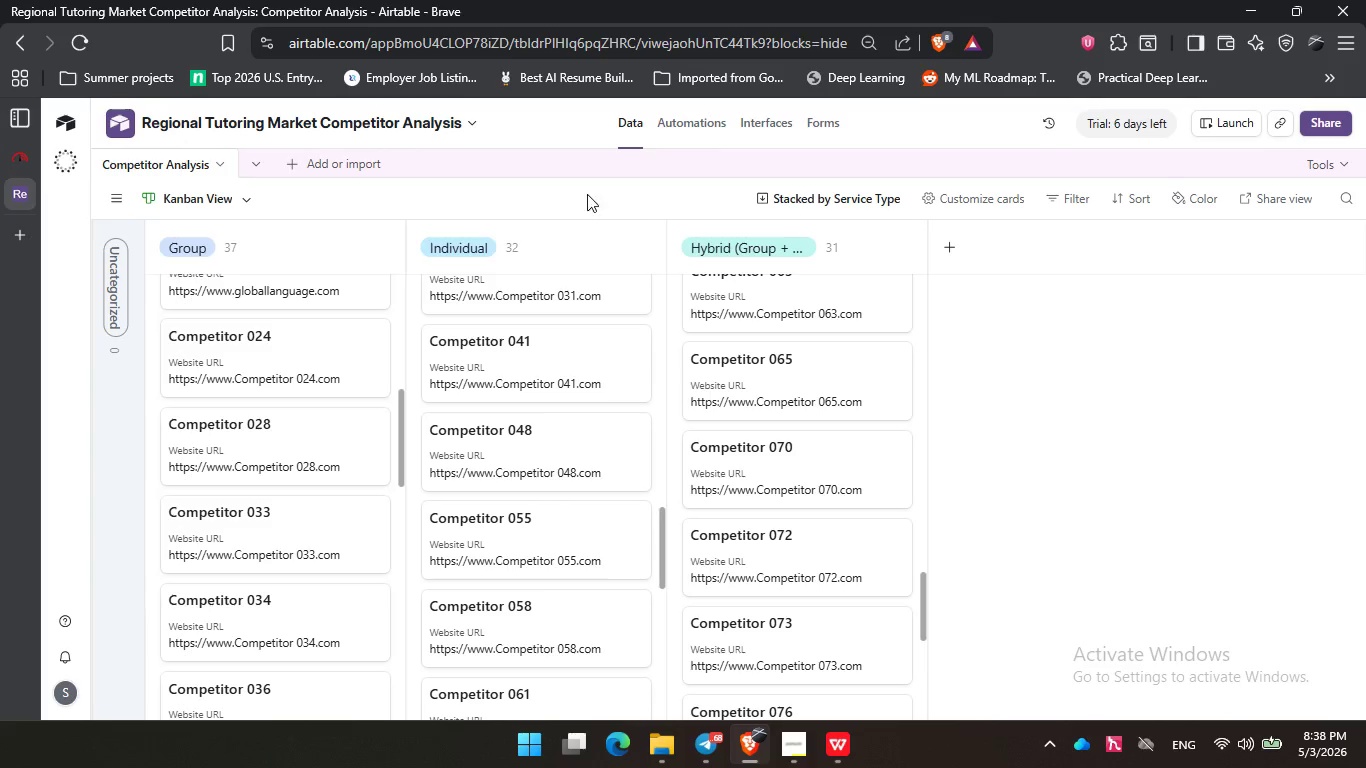 
left_click_drag(start_coordinate=[563, 194], to_coordinate=[574, 194])
 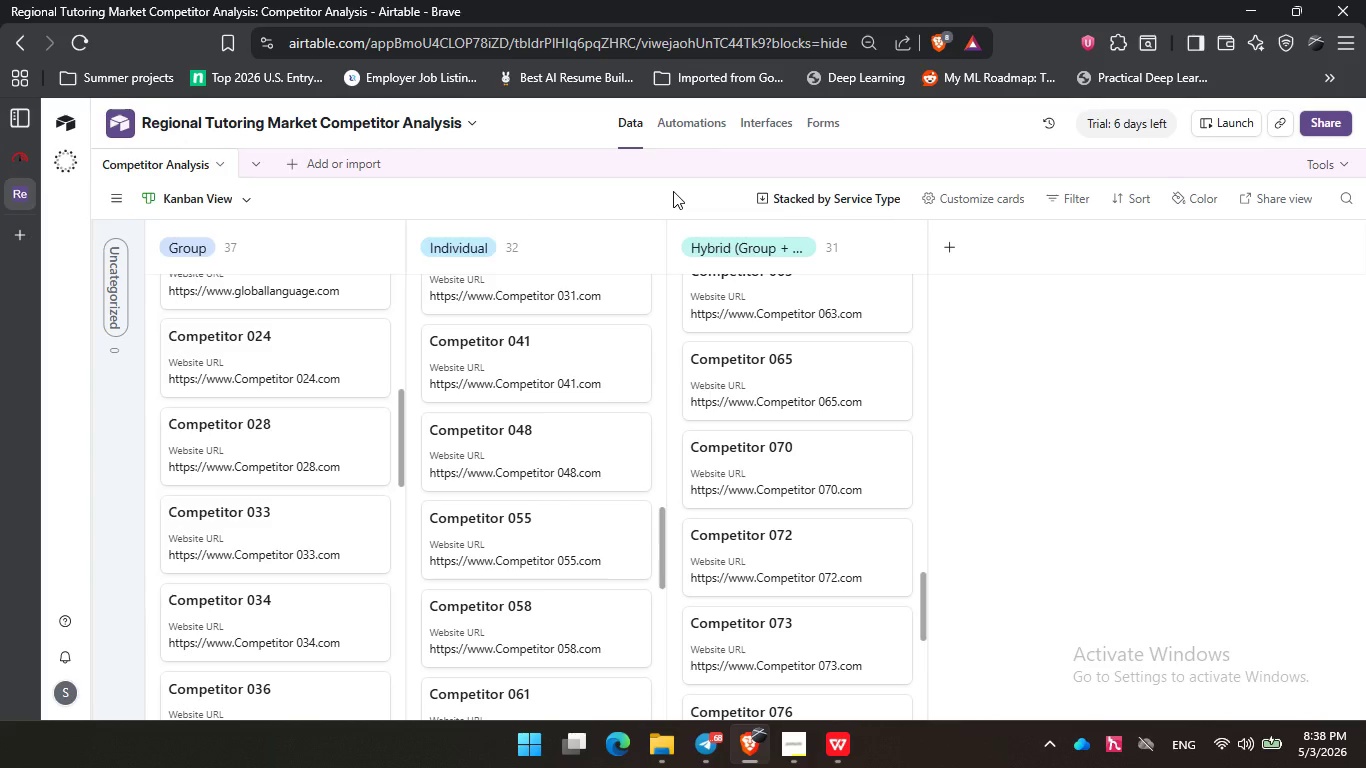 
triple_click([673, 191])
 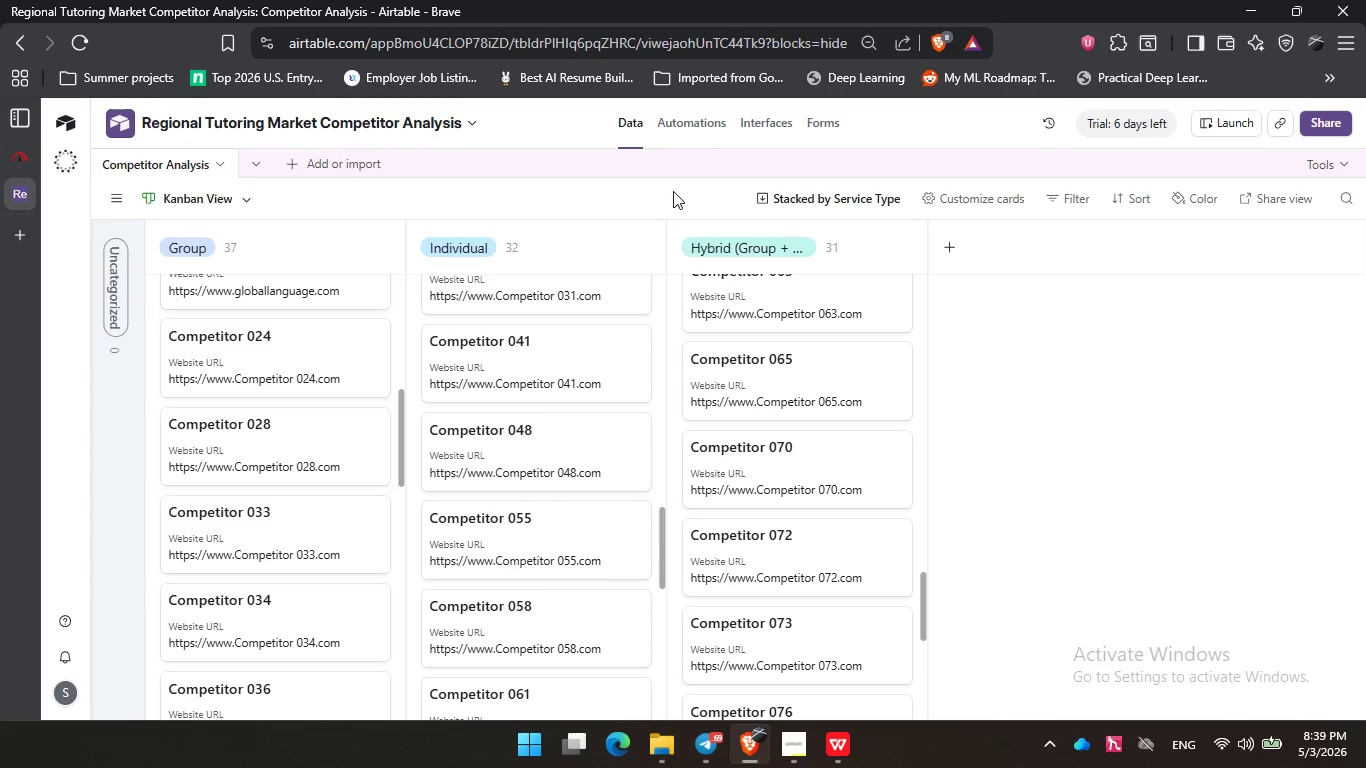 
wait(39.36)
 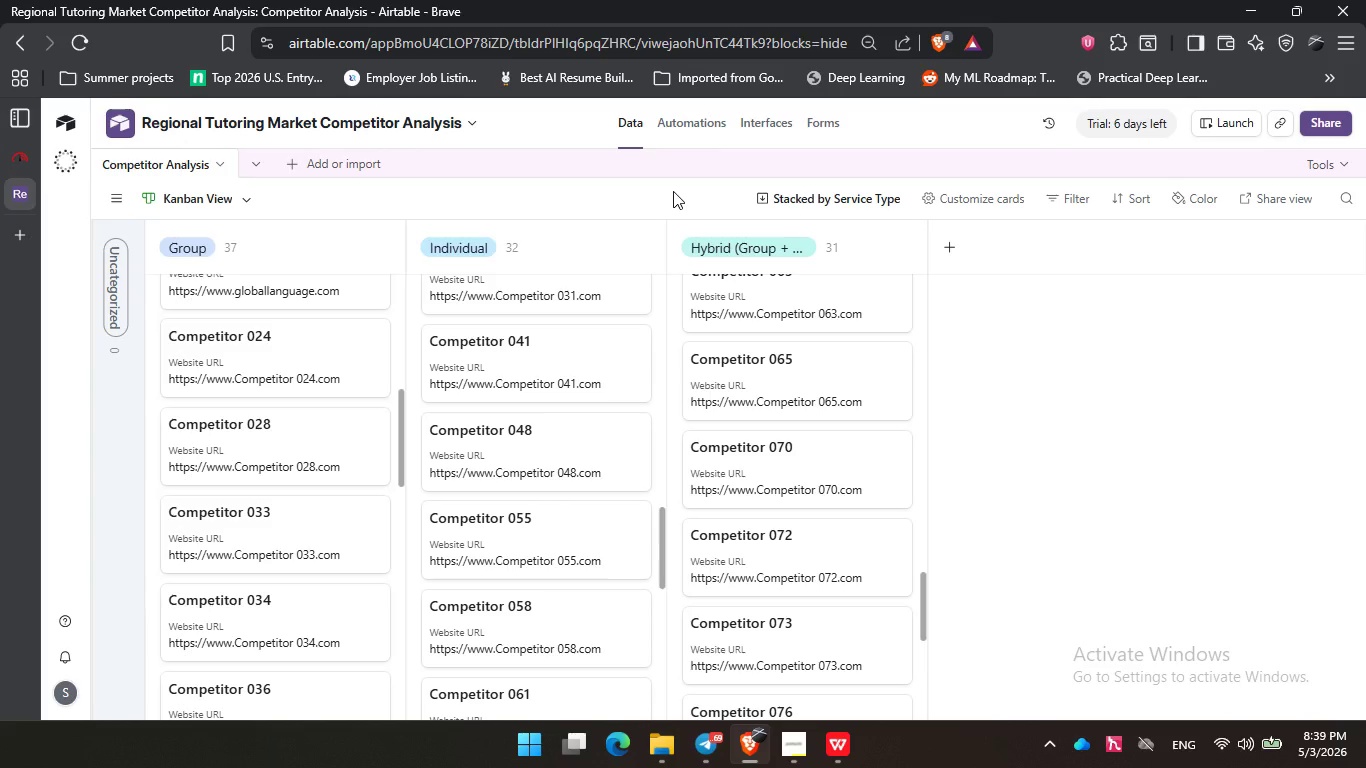 
left_click([613, 195])
 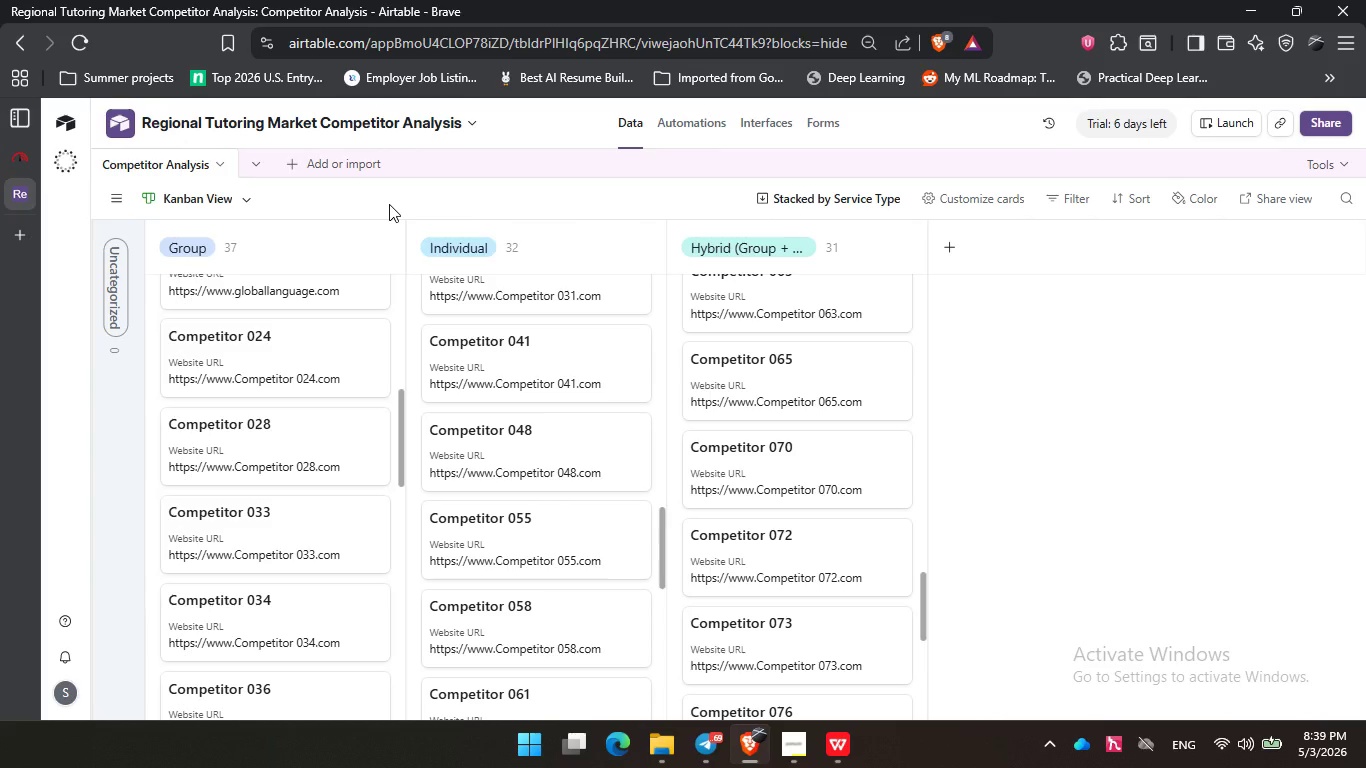 
triple_click([389, 204])
 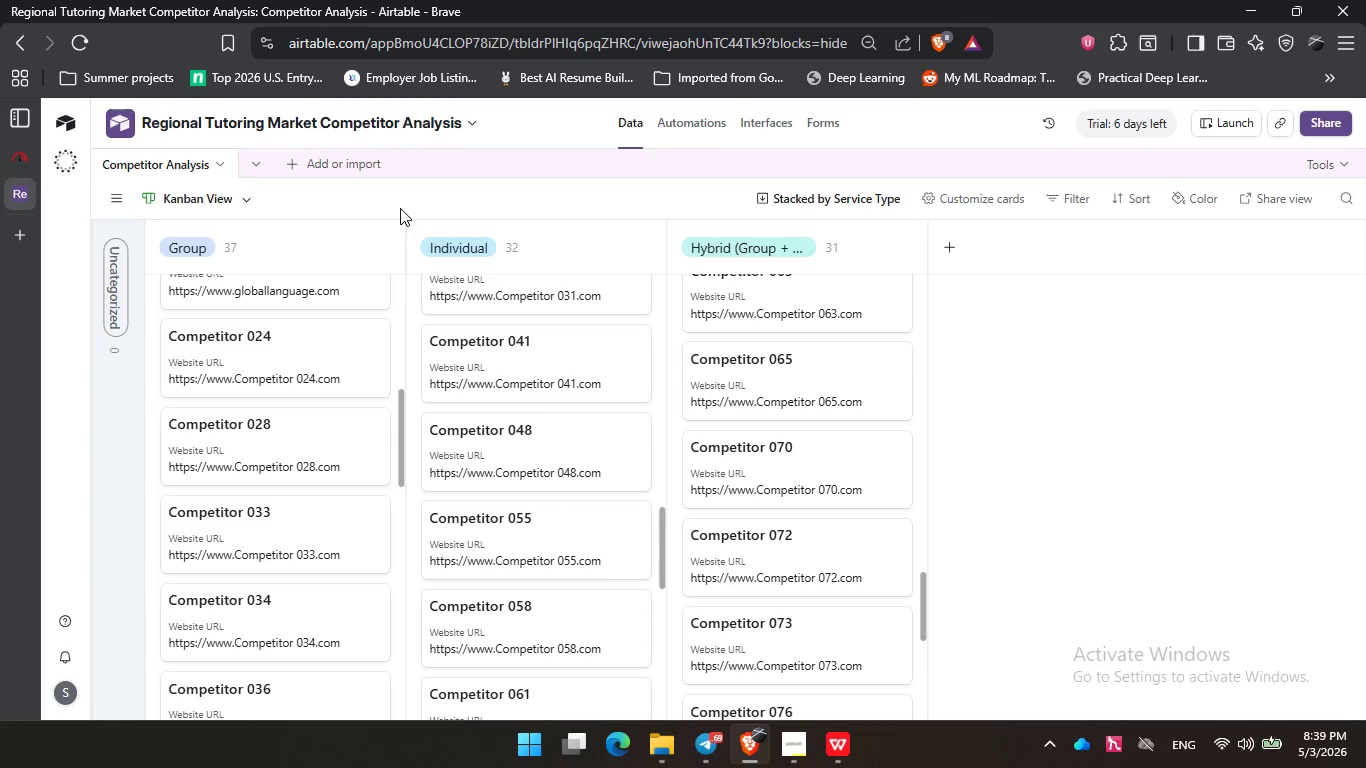 
wait(22.3)
 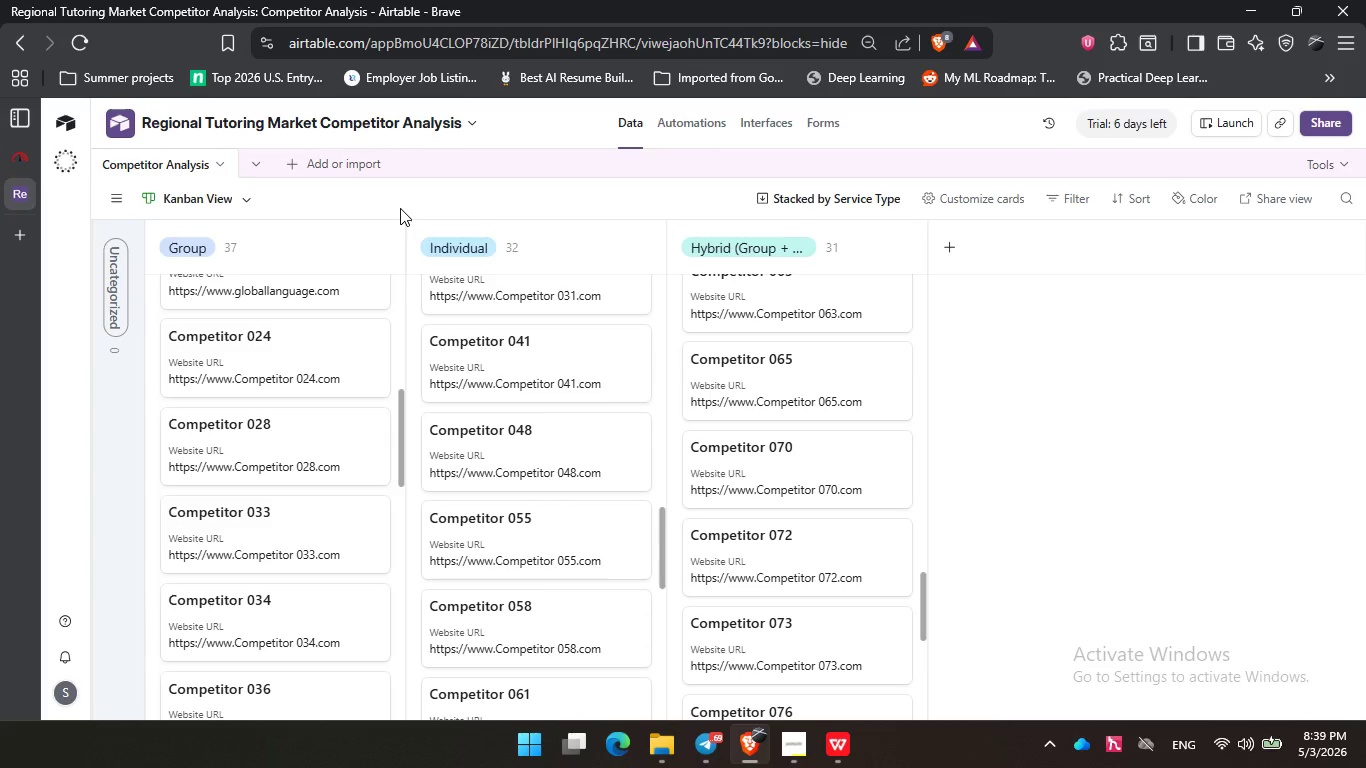 
left_click([457, 194])
 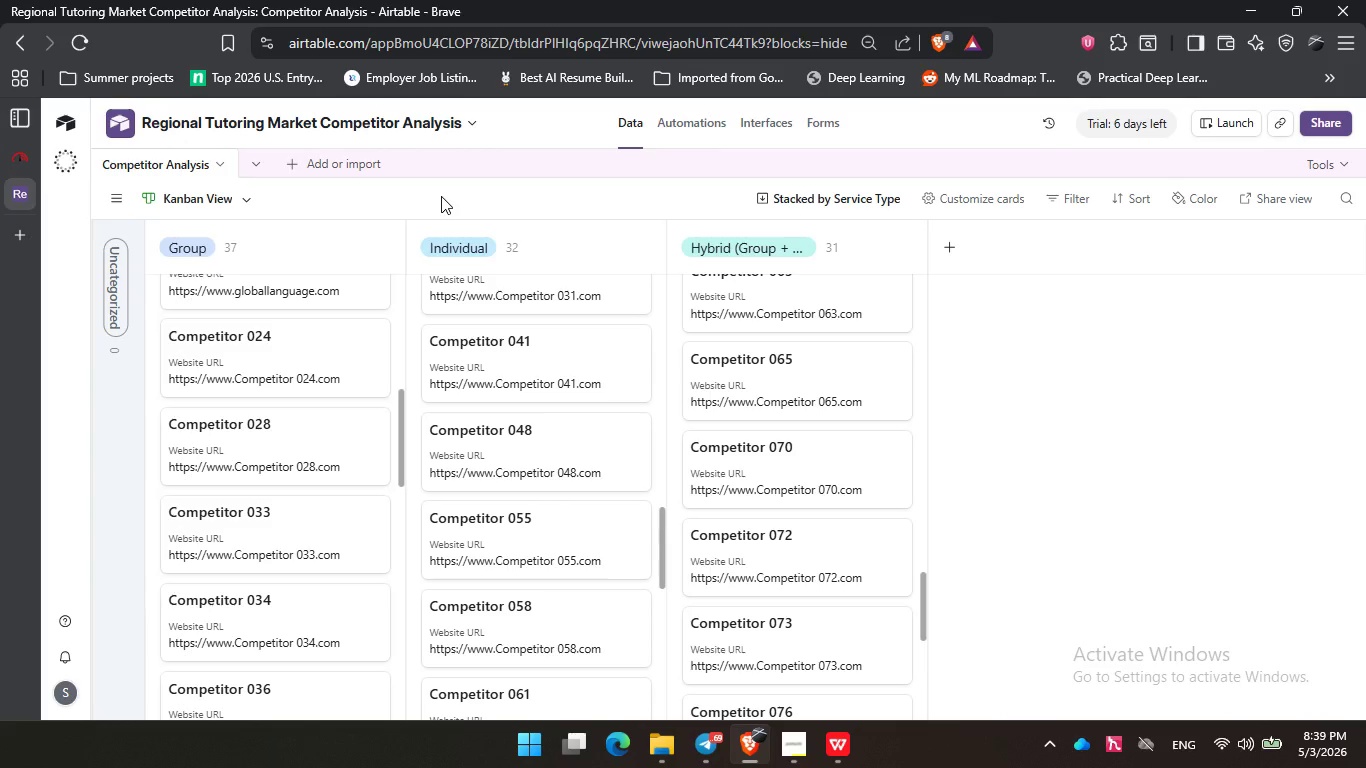 
wait(5.97)
 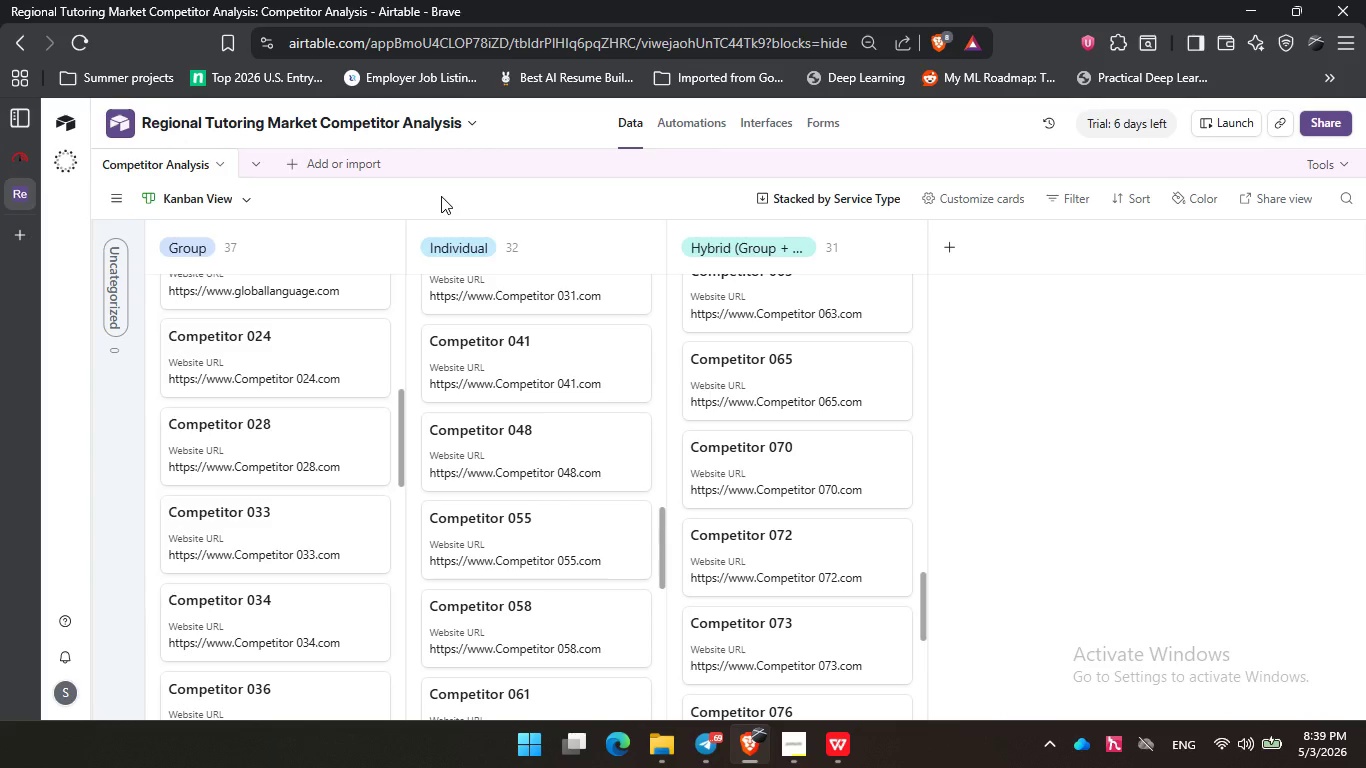 
left_click([317, 210])
 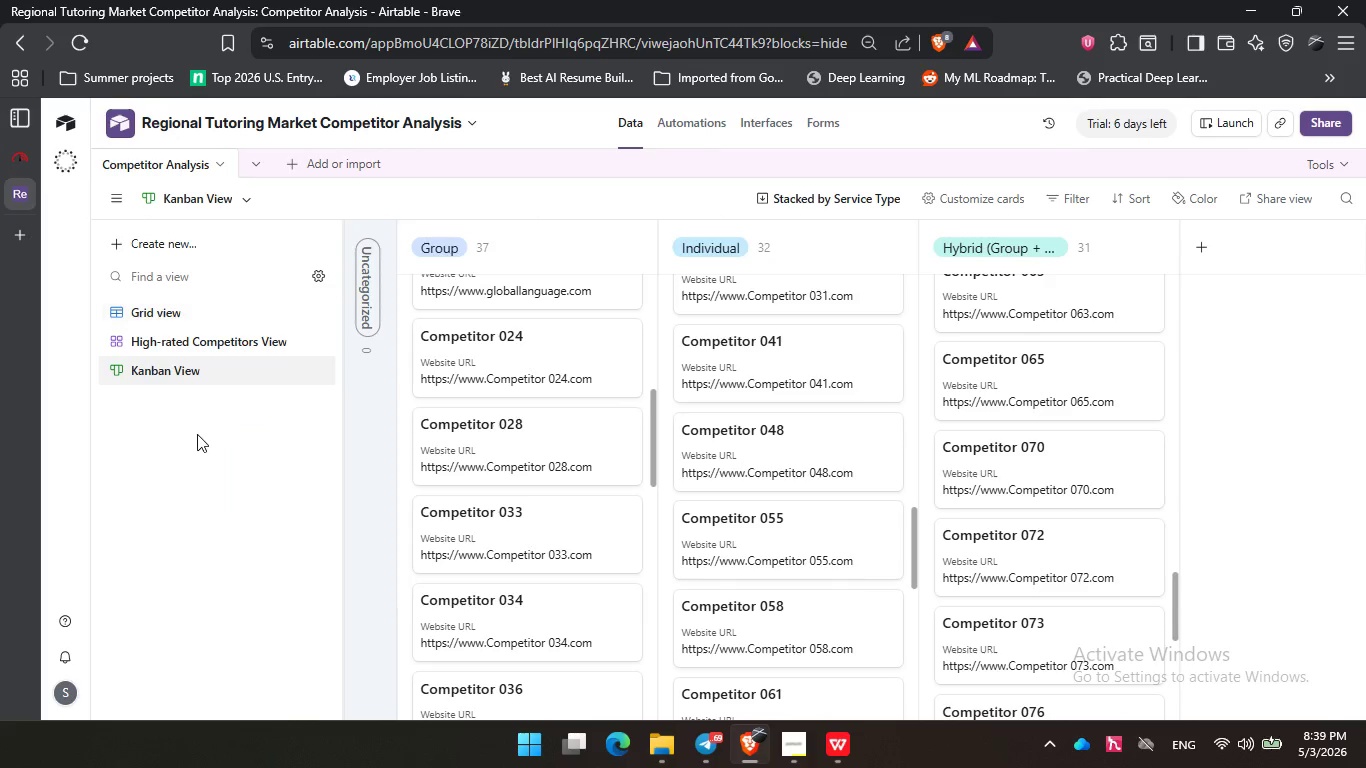 
left_click([202, 441])
 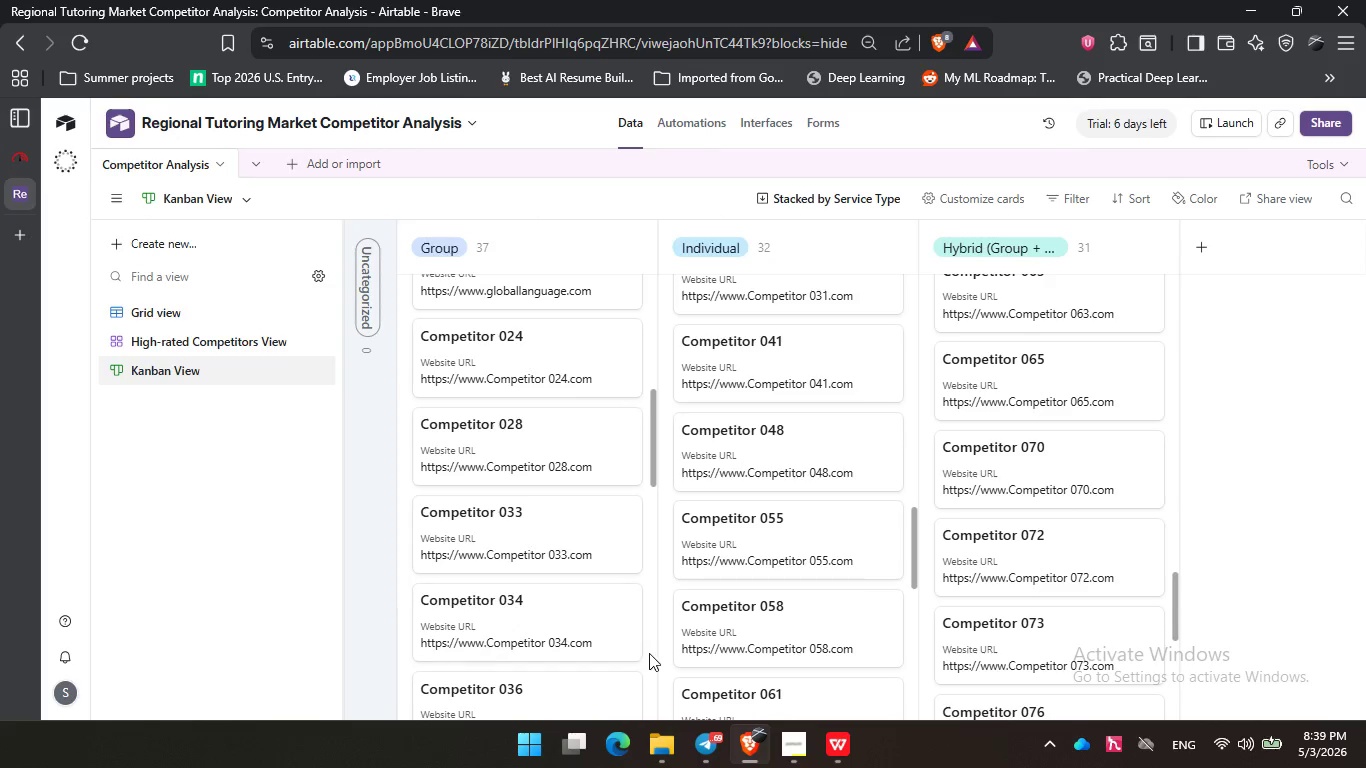 
left_click([796, 765])